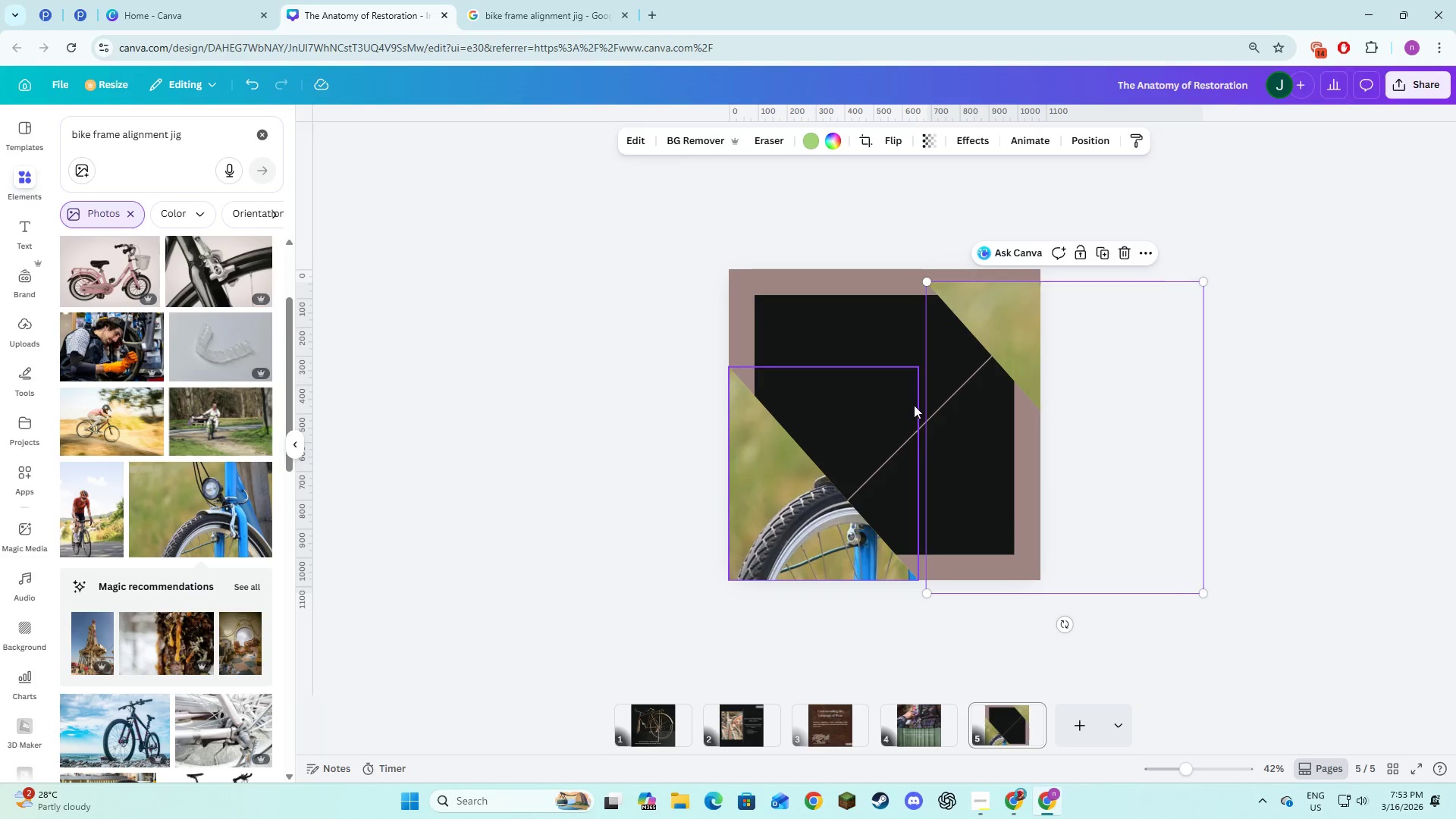 
left_click_drag(start_coordinate=[951, 437], to_coordinate=[1001, 446])
 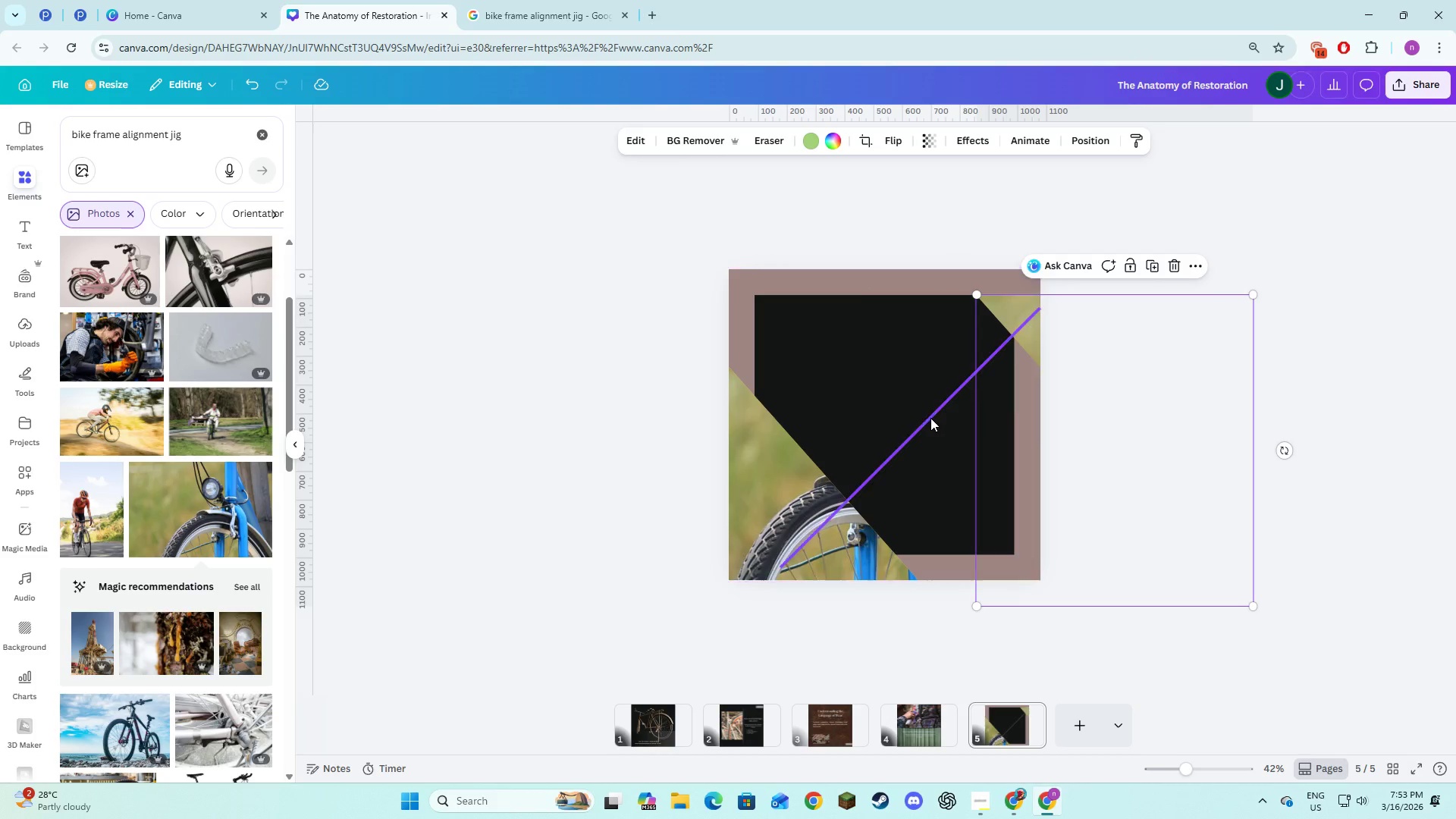 
left_click([930, 418])
 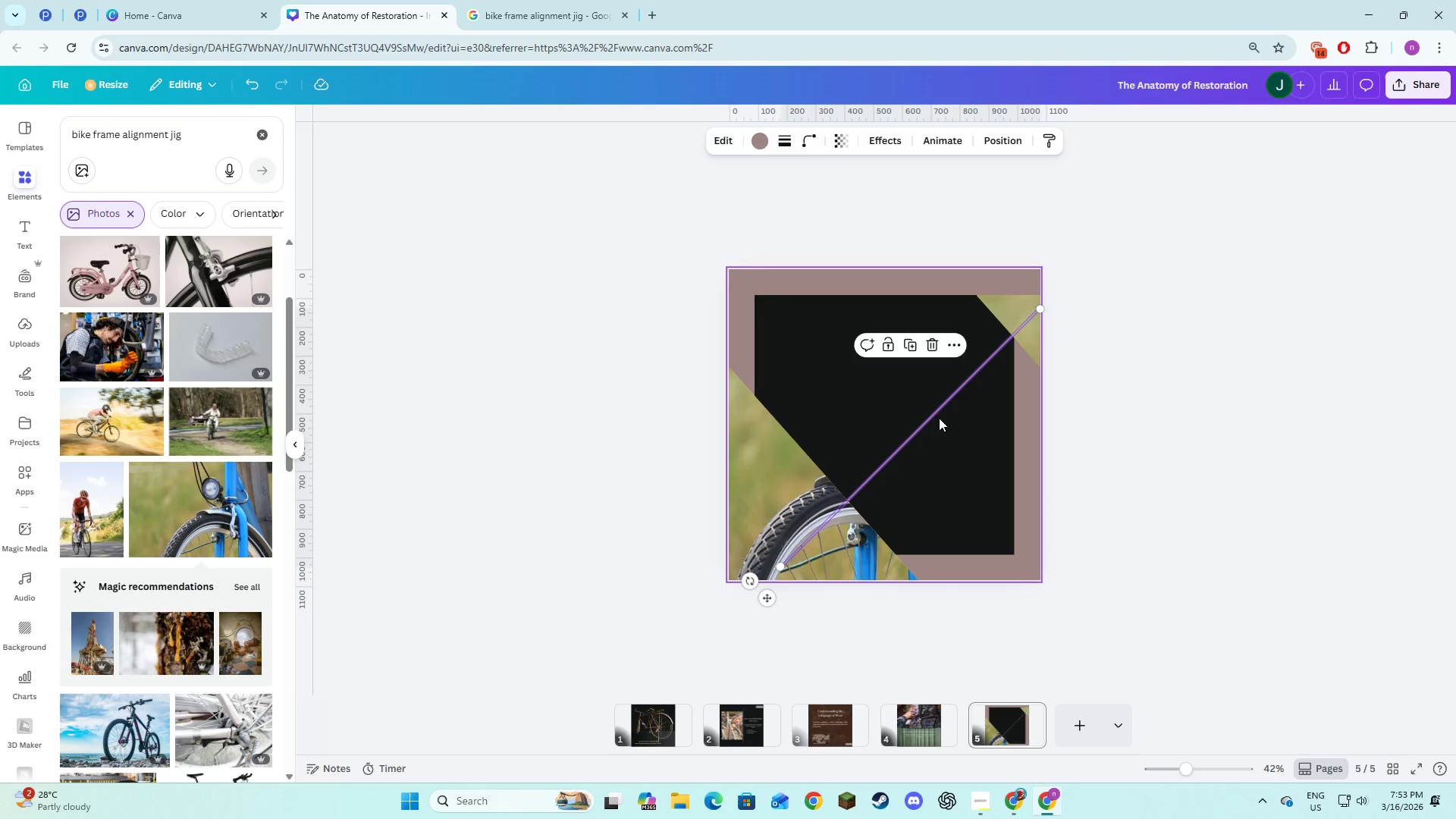 
key(Backspace)
 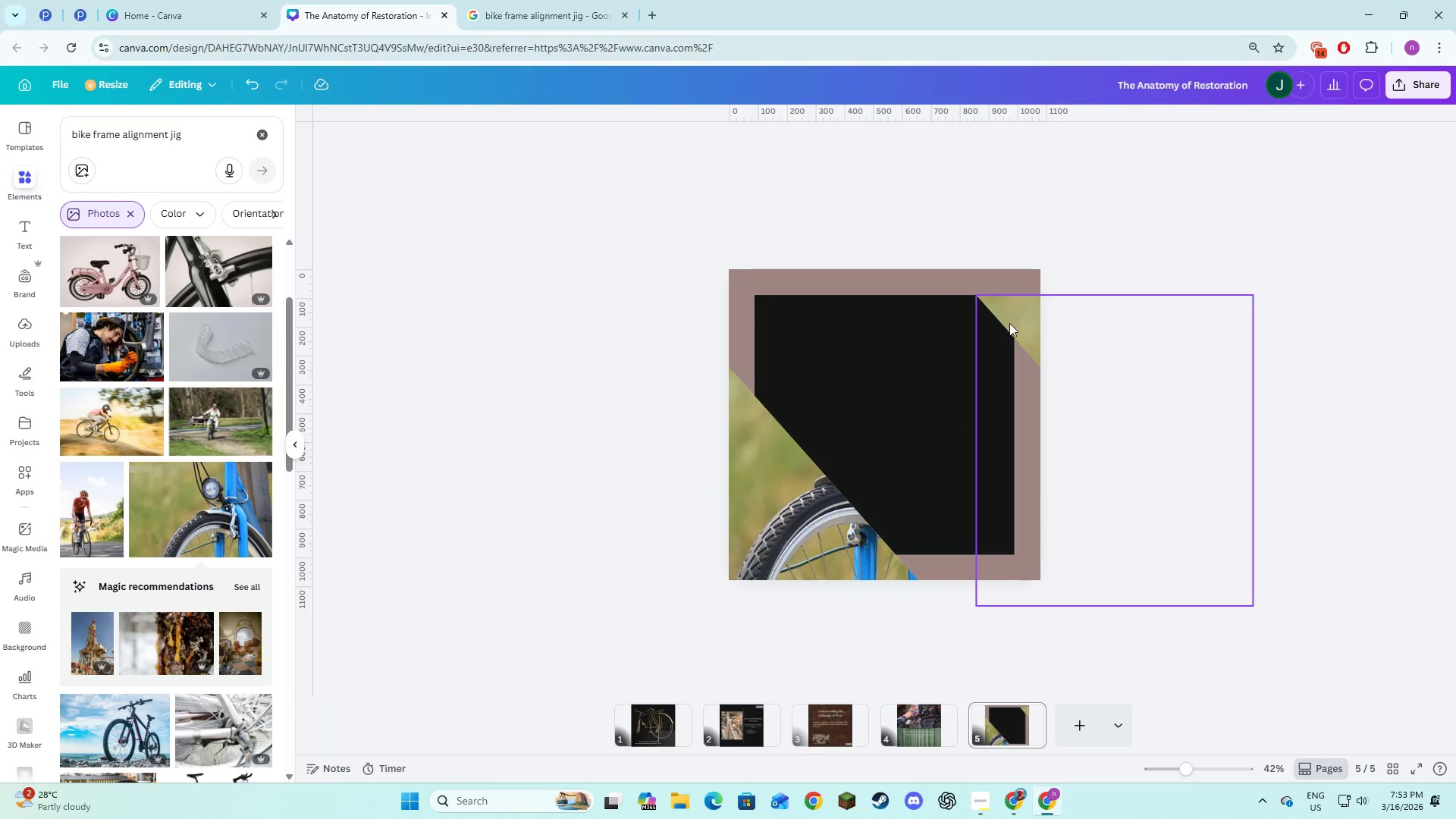 
left_click([1013, 320])
 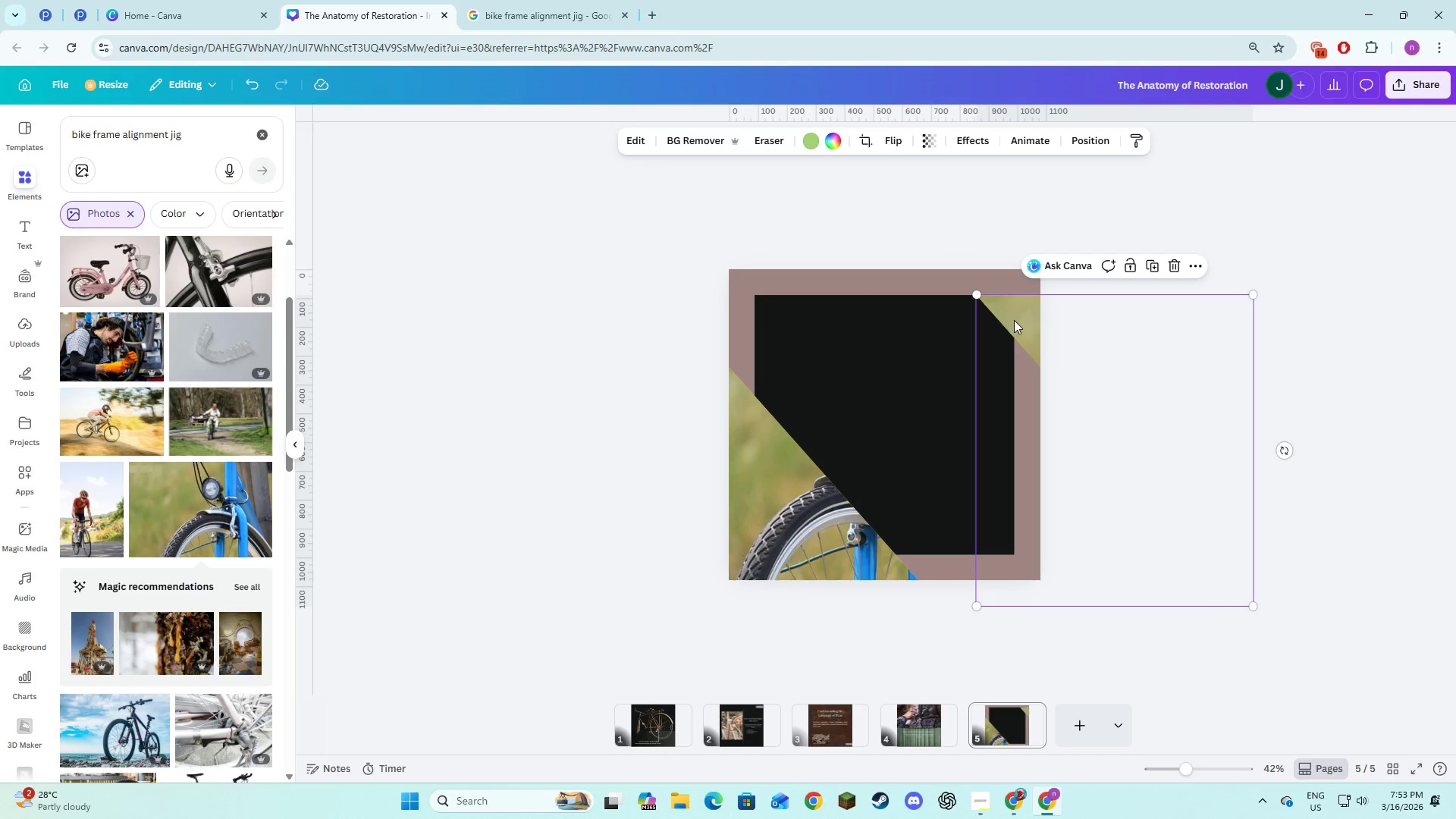 
left_click_drag(start_coordinate=[1015, 321], to_coordinate=[808, 295])
 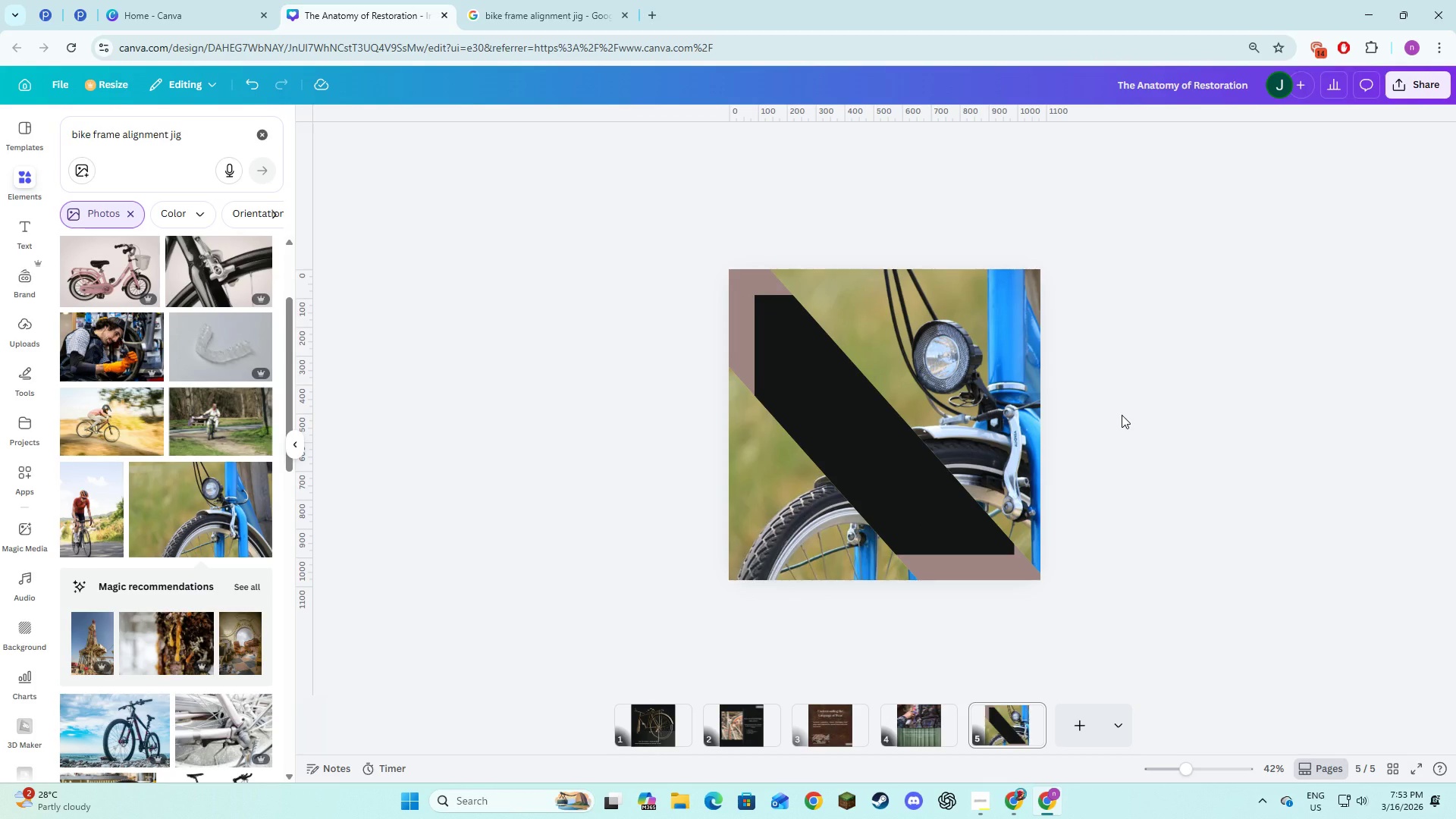 
key(Alt+AltLeft)
 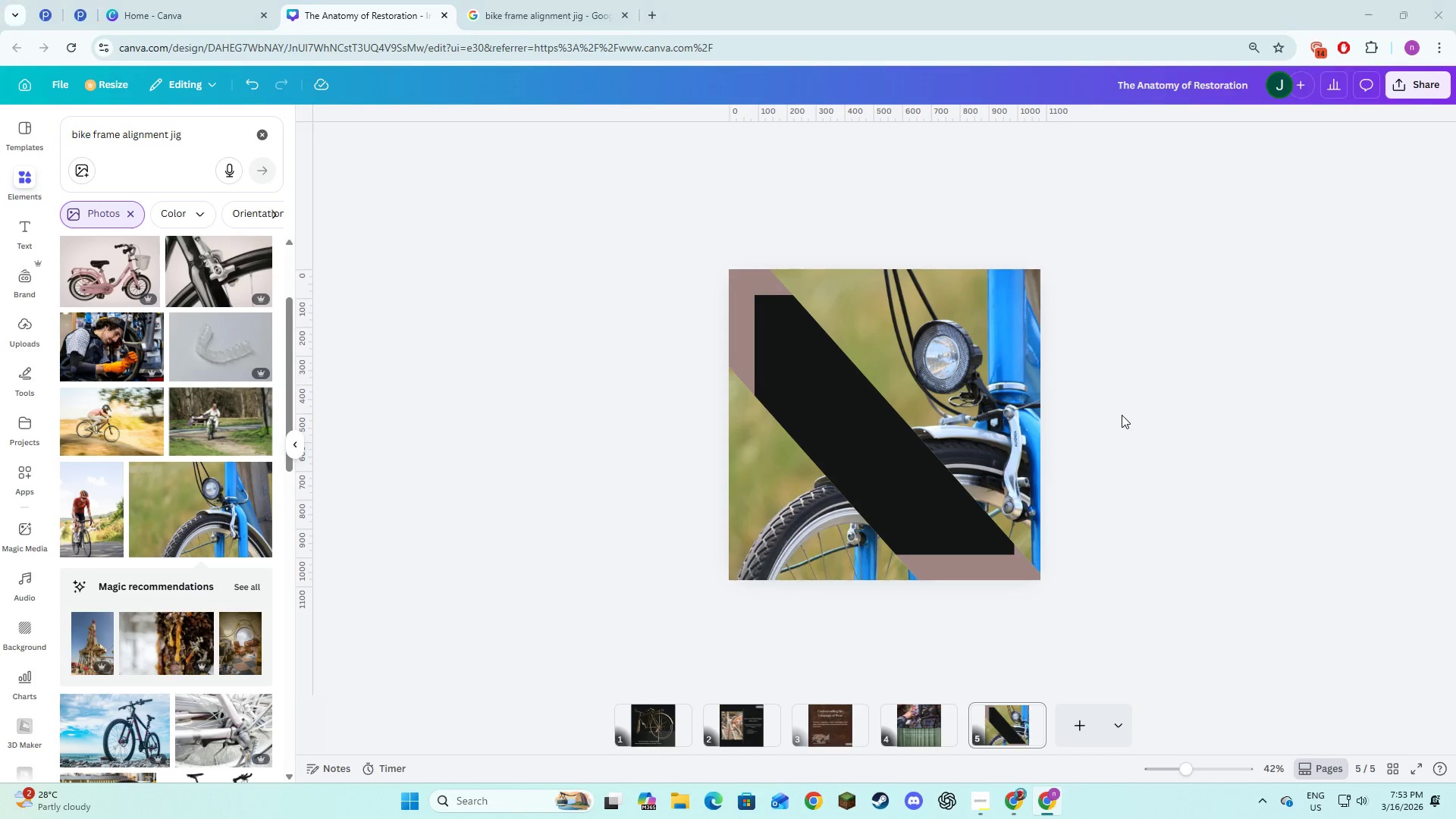 
key(Alt+Tab)